 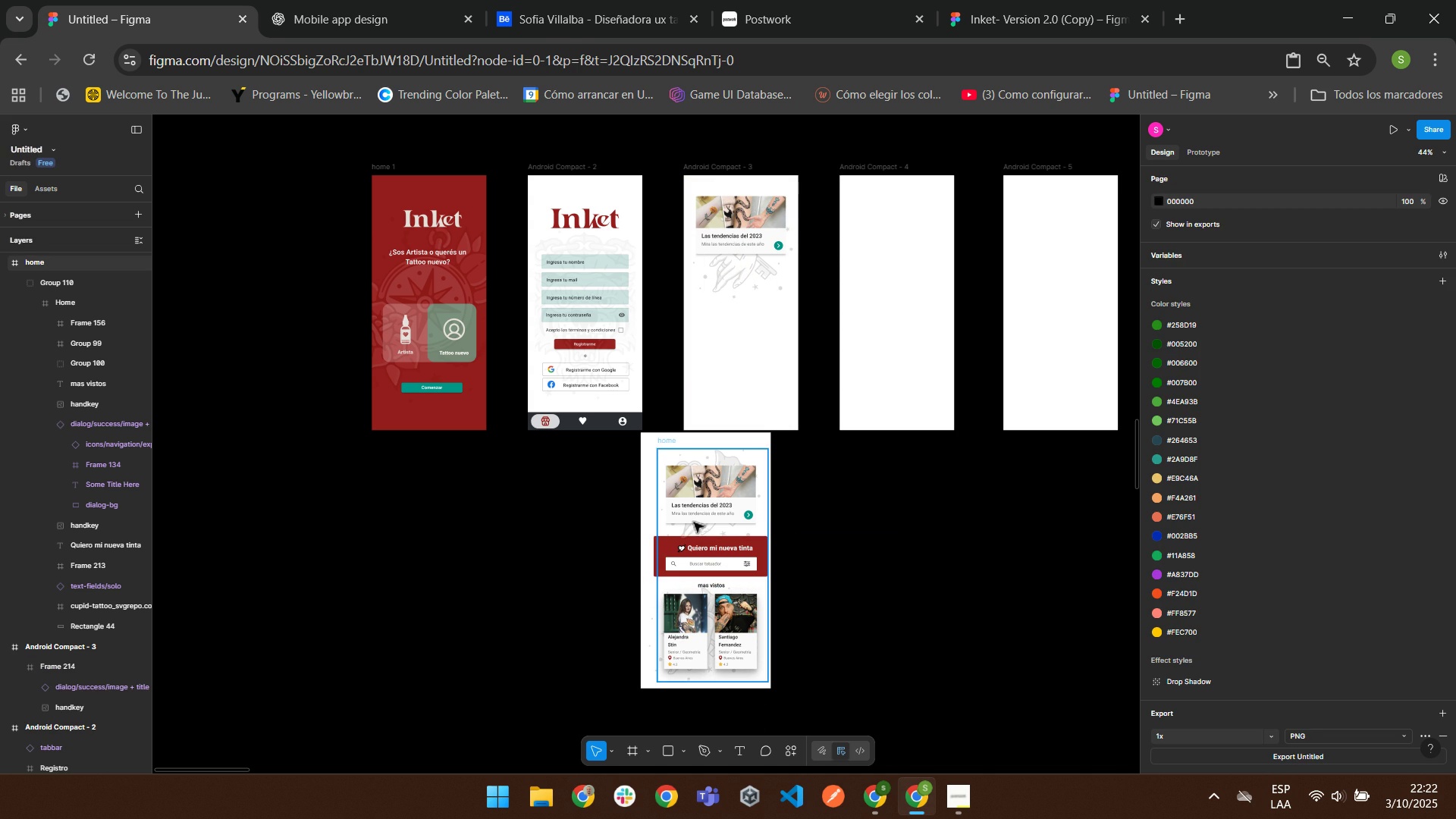 
double_click([651, 549])
 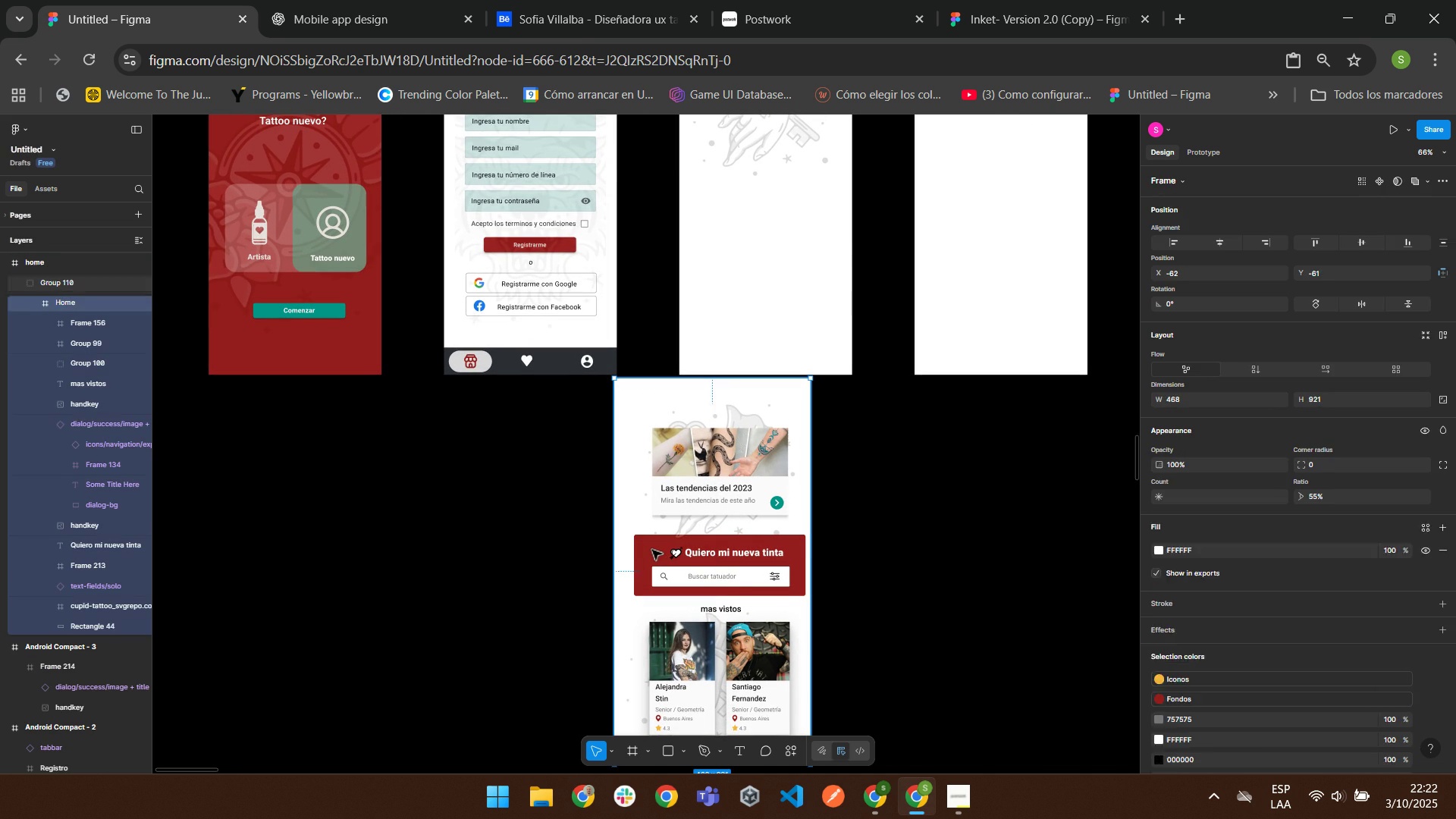 
triple_click([651, 549])
 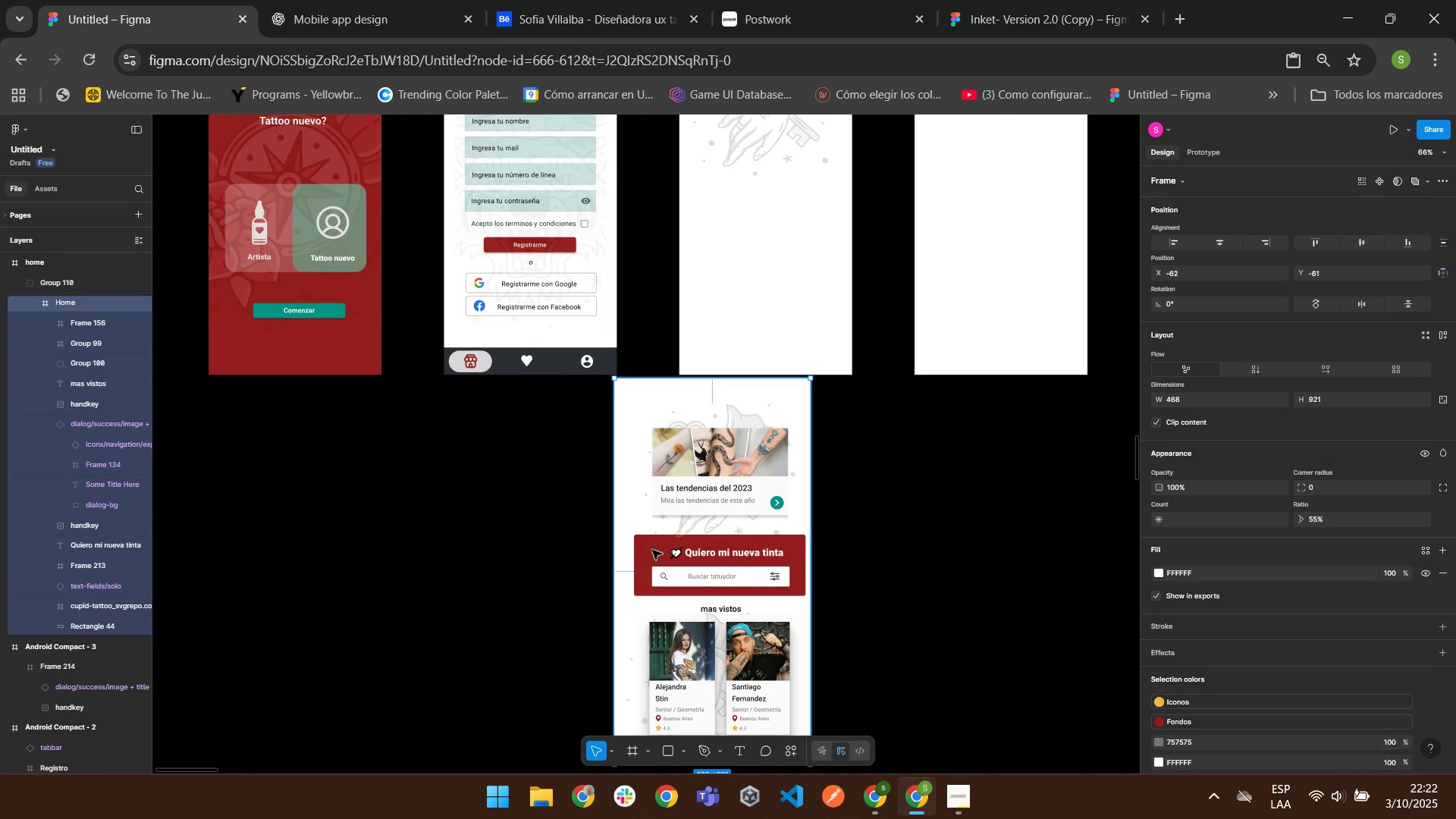 
triple_click([651, 549])
 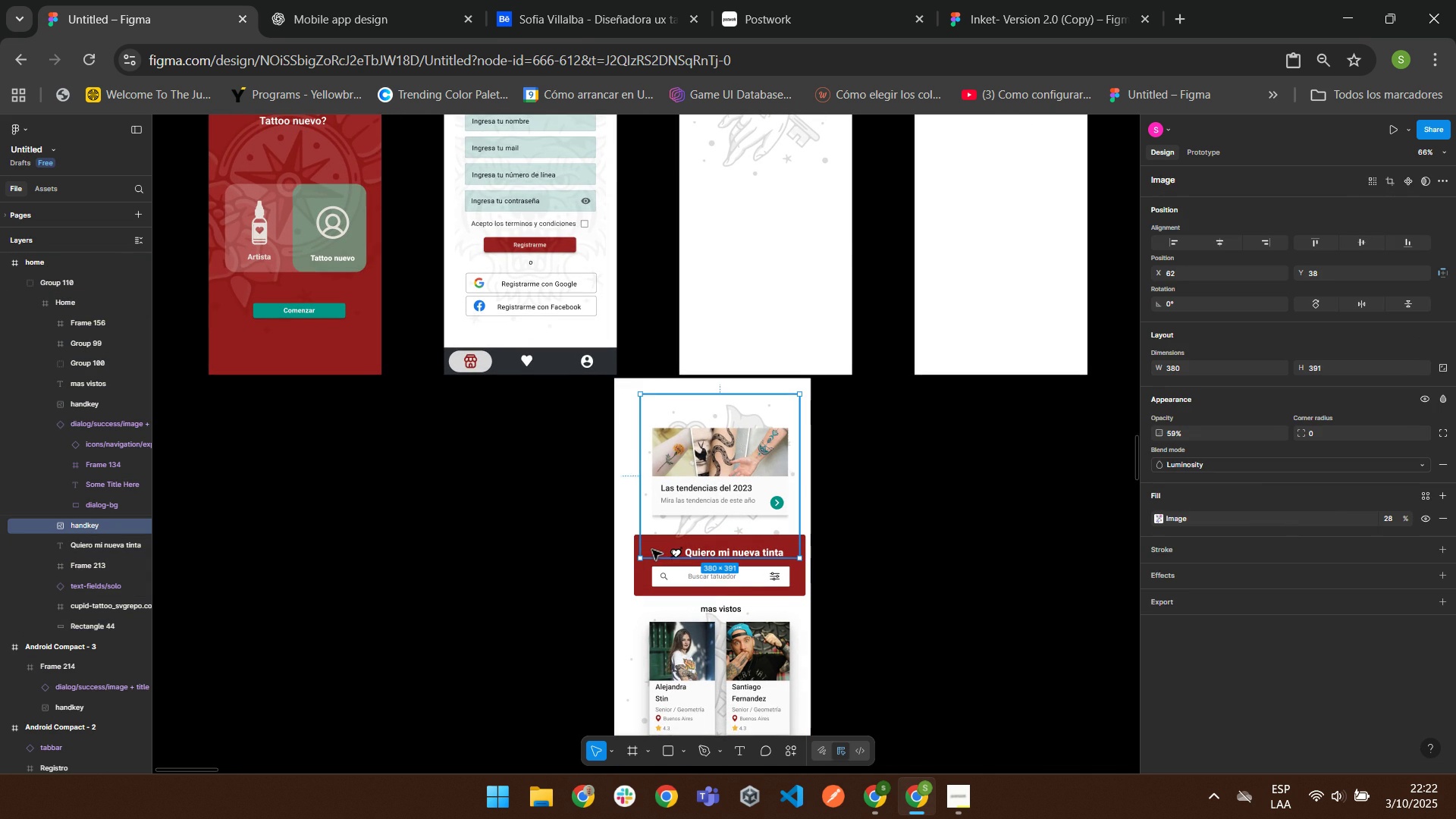 
triple_click([651, 549])
 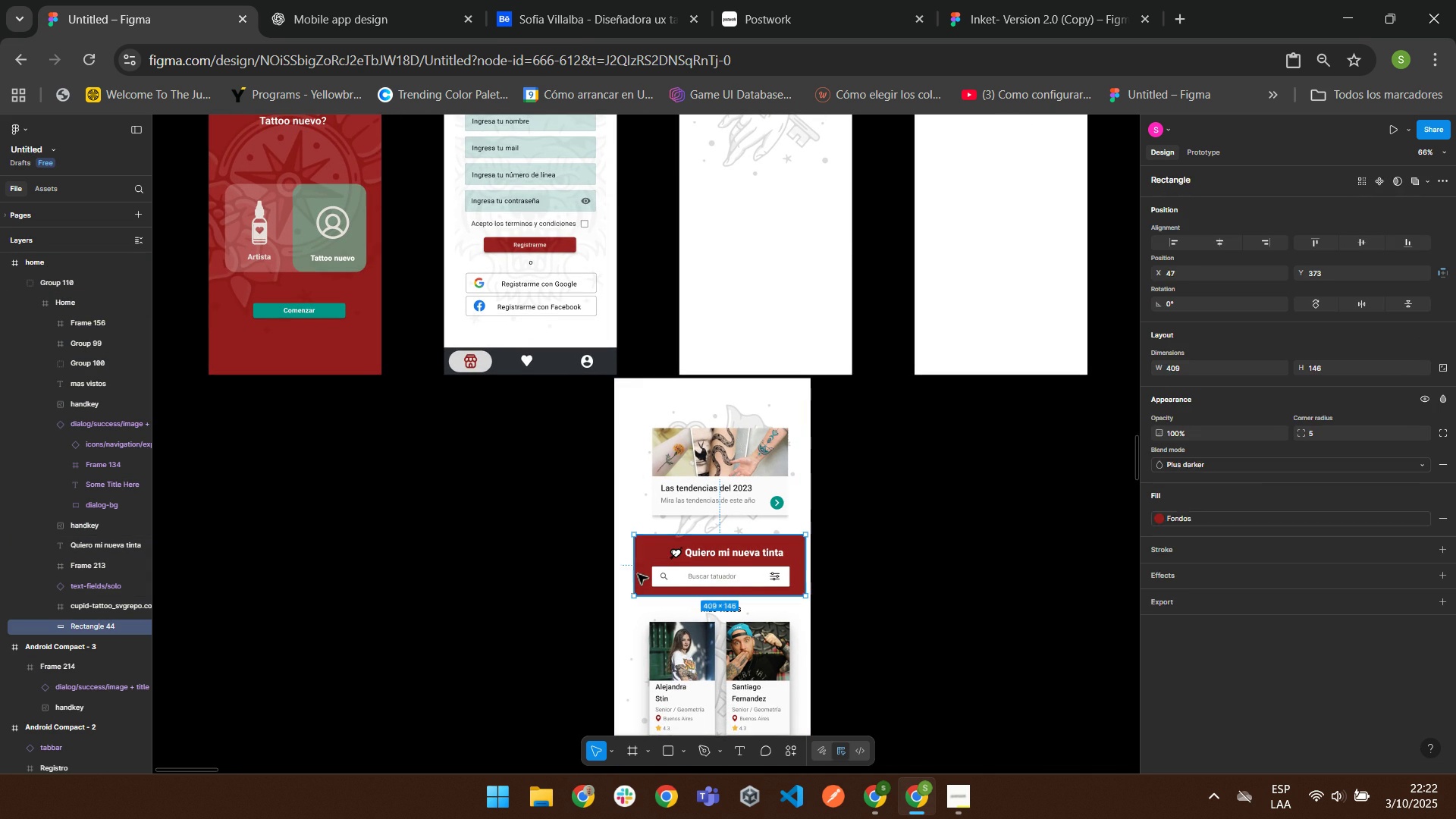 
double_click([637, 573])